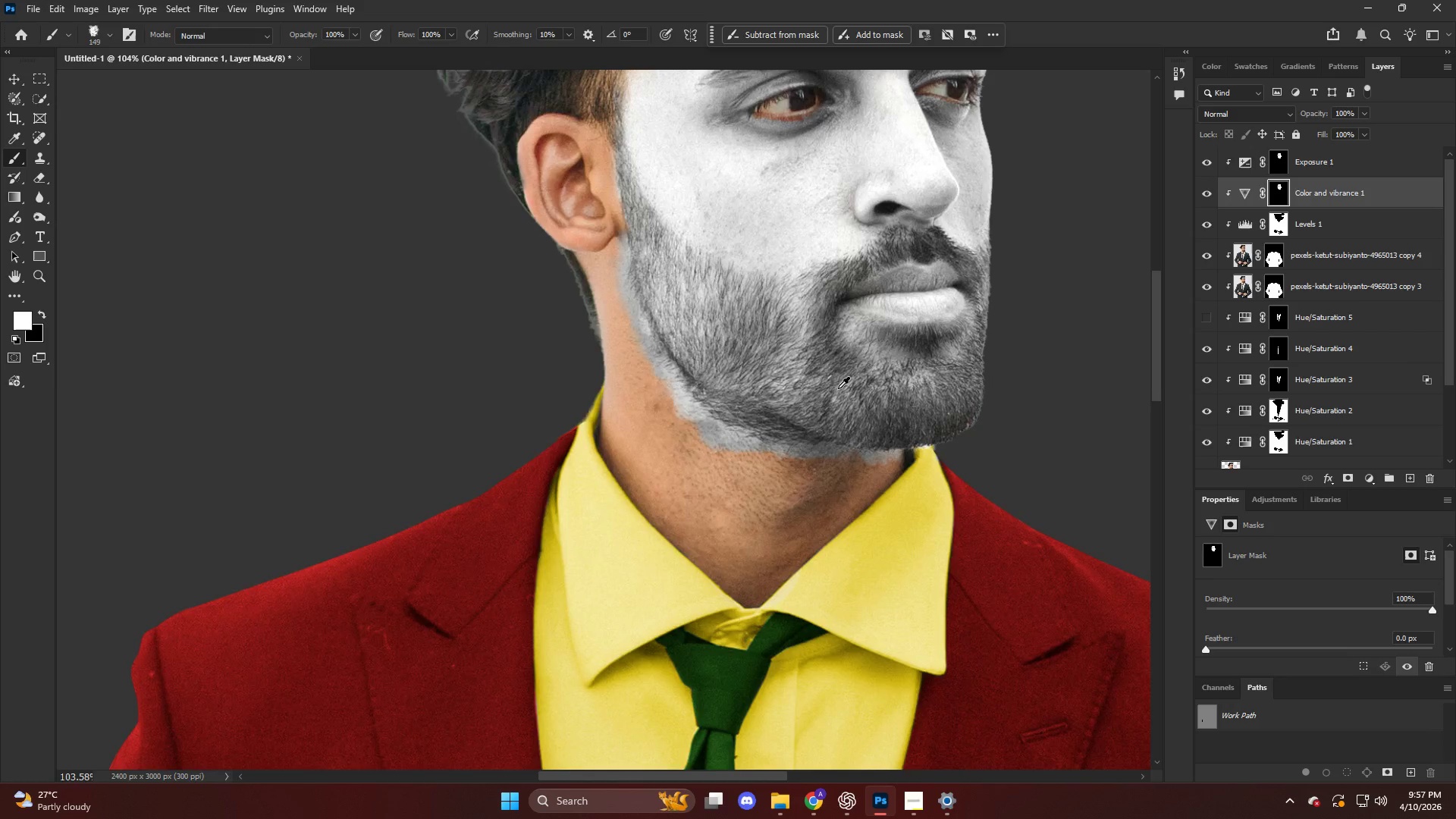 
scroll: coordinate [742, 349], scroll_direction: down, amount: 5.0
 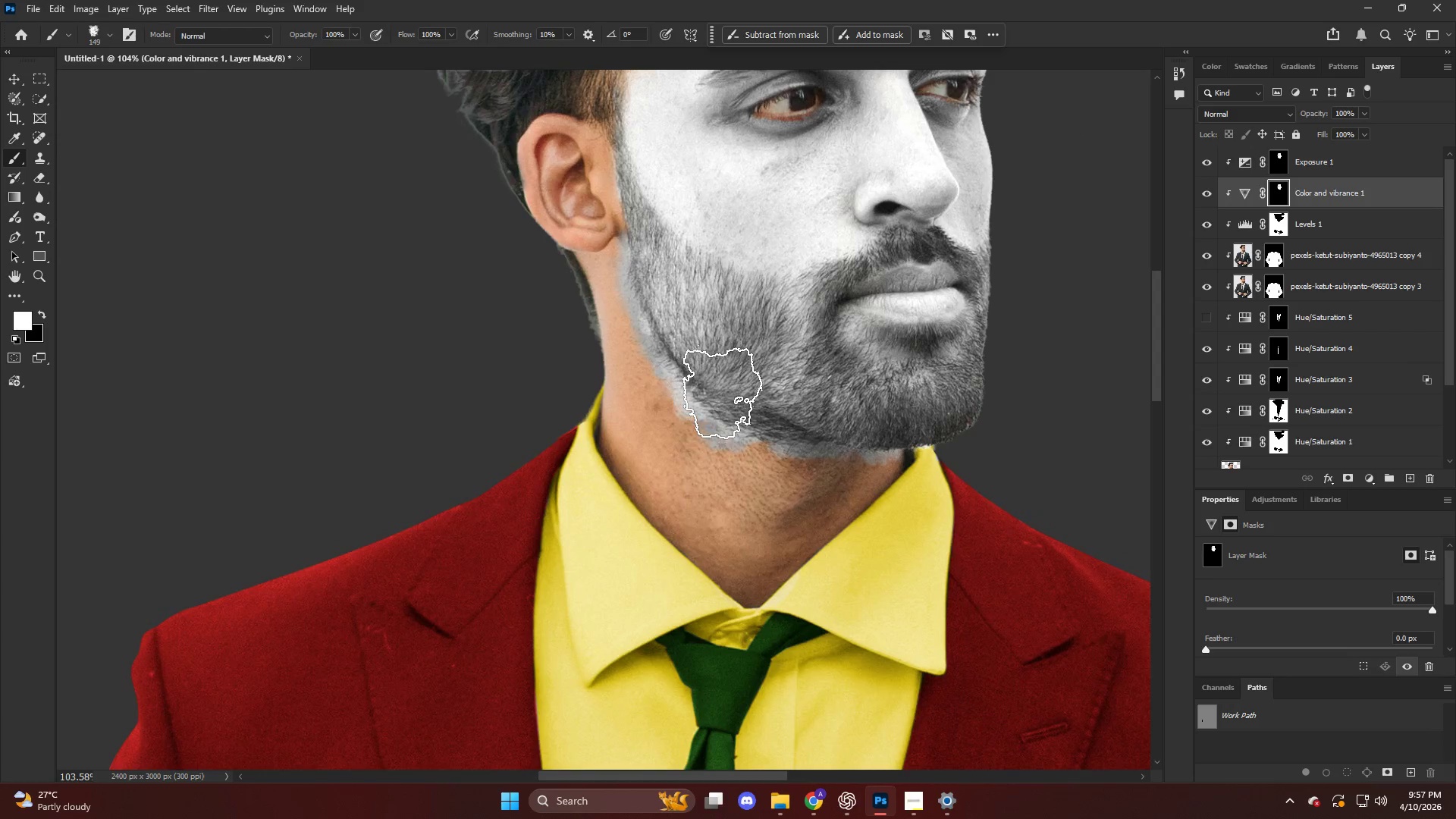 
hold_key(key=AltLeft, duration=0.69)
scroll: coordinate [858, 366], scroll_direction: down, amount: 15.0
 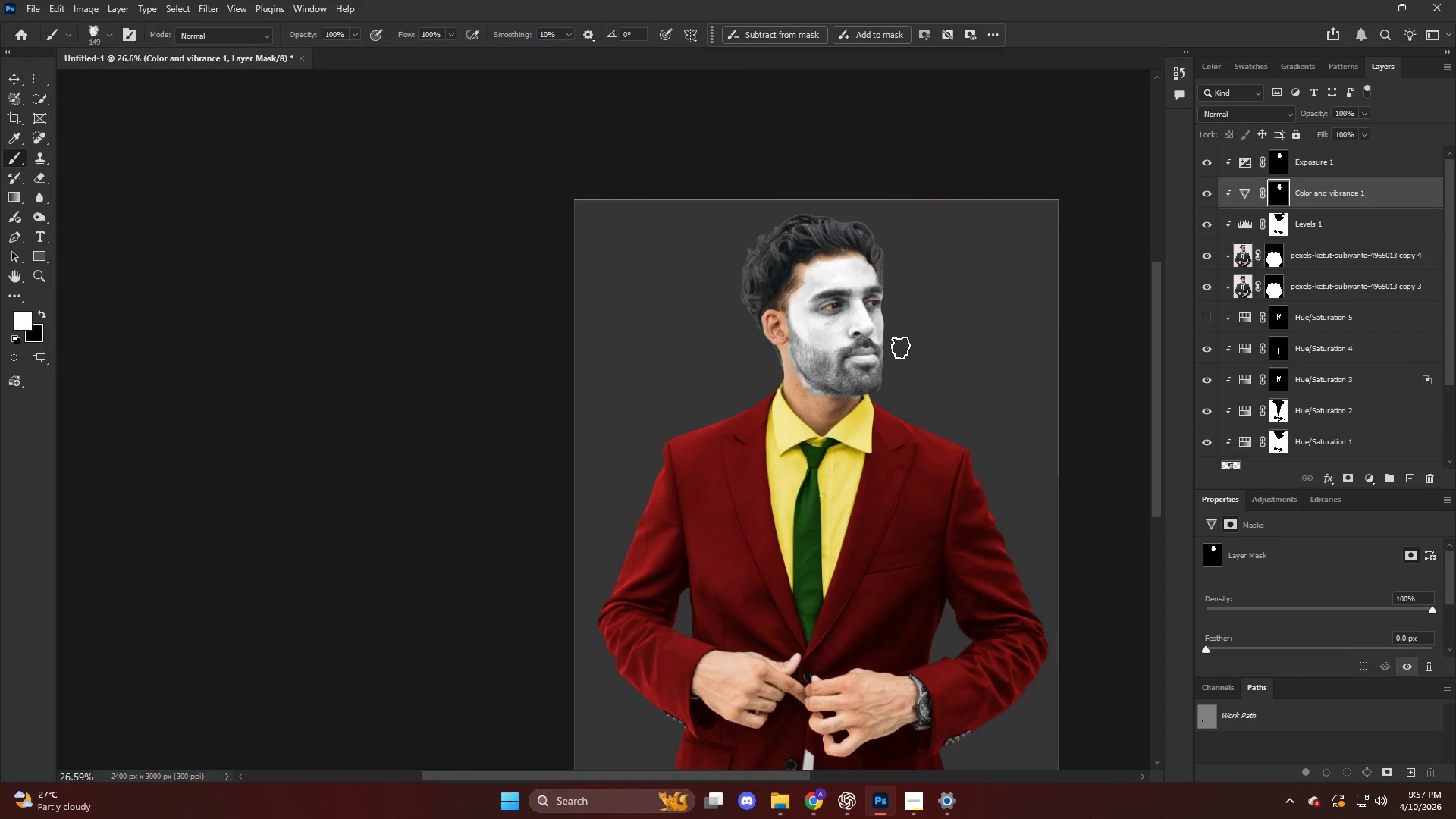 
hold_key(key=AltLeft, duration=0.92)
 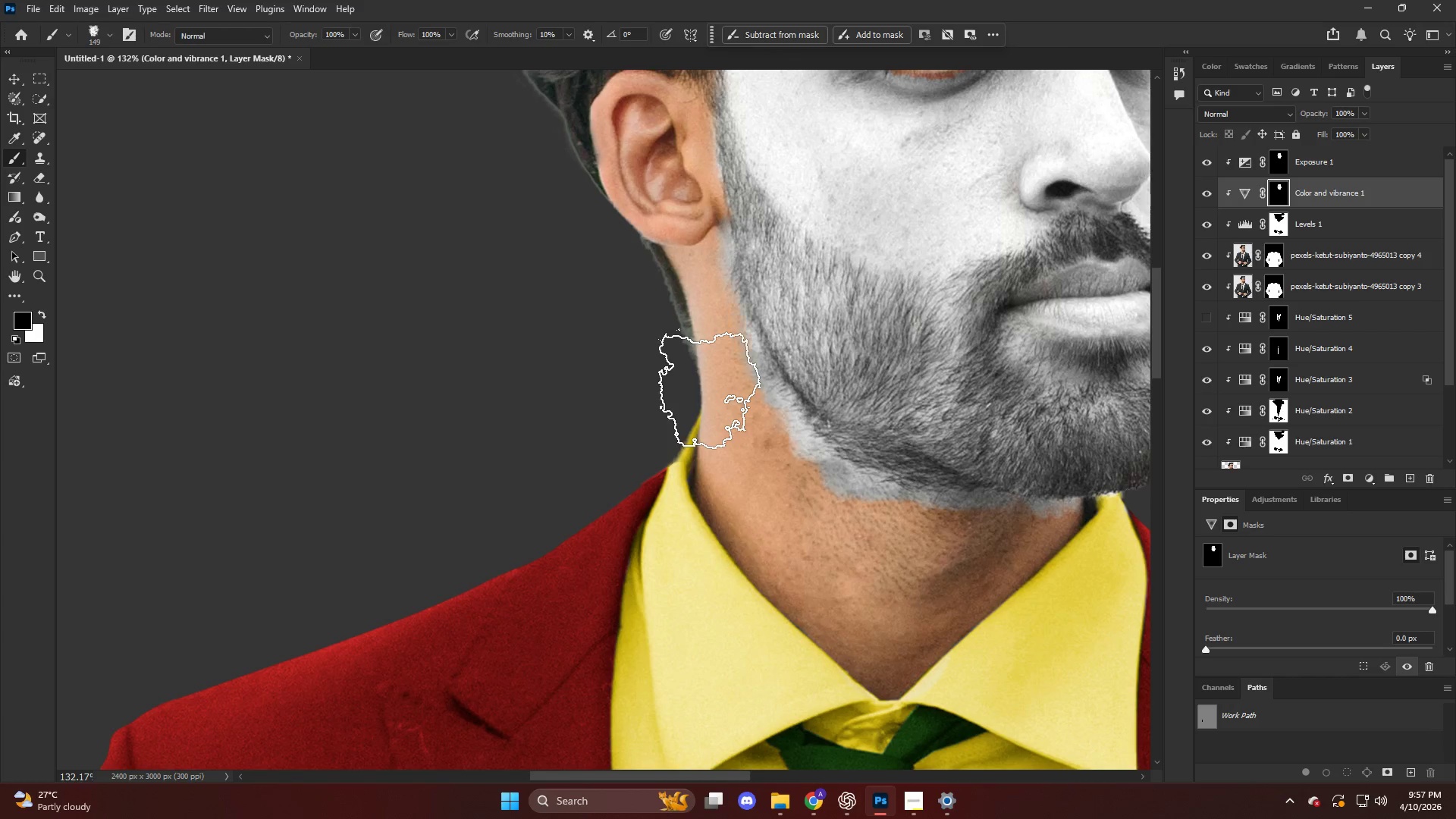 
key(X)
 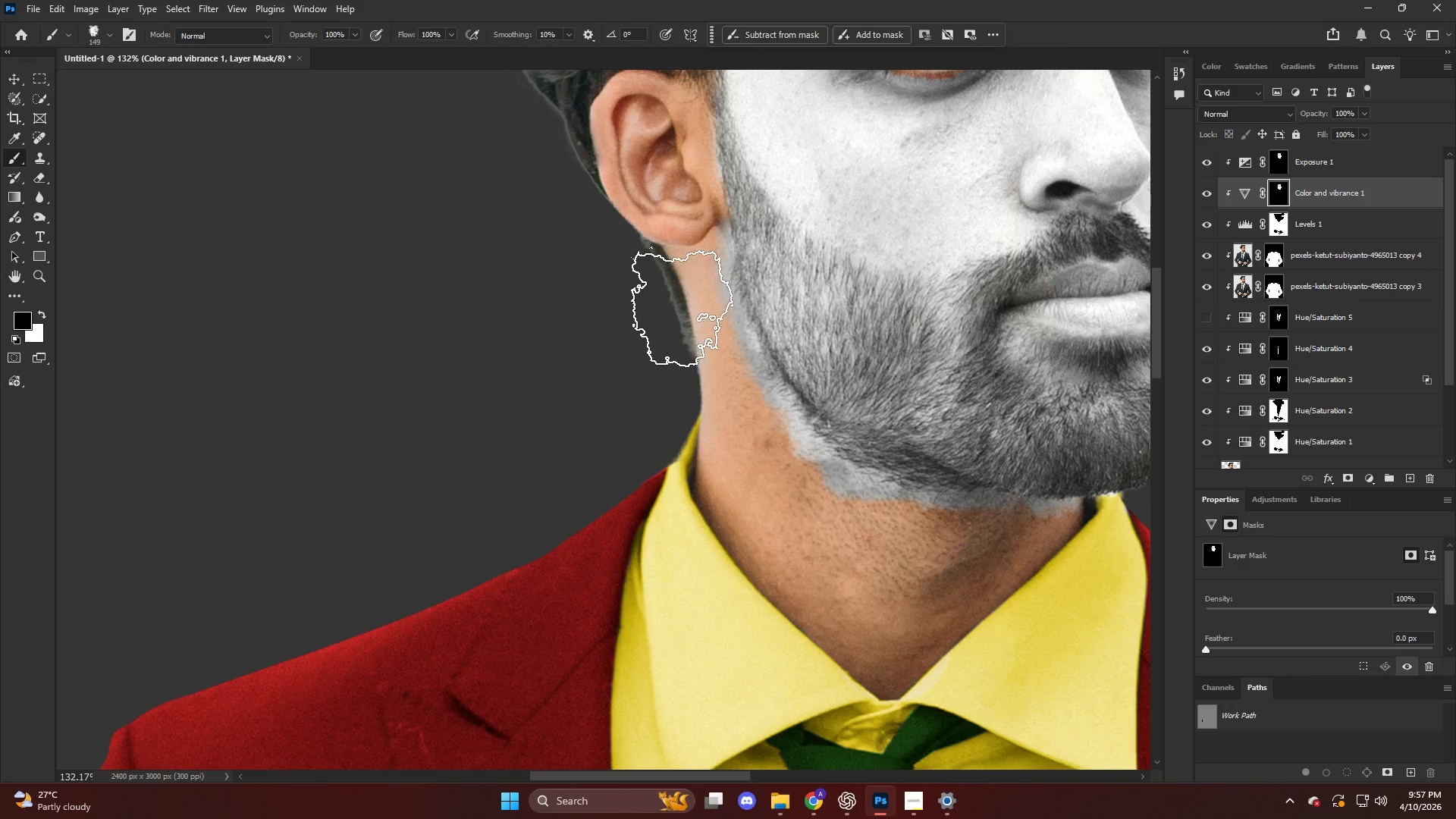 
scroll: coordinate [725, 381], scroll_direction: up, amount: 17.0
 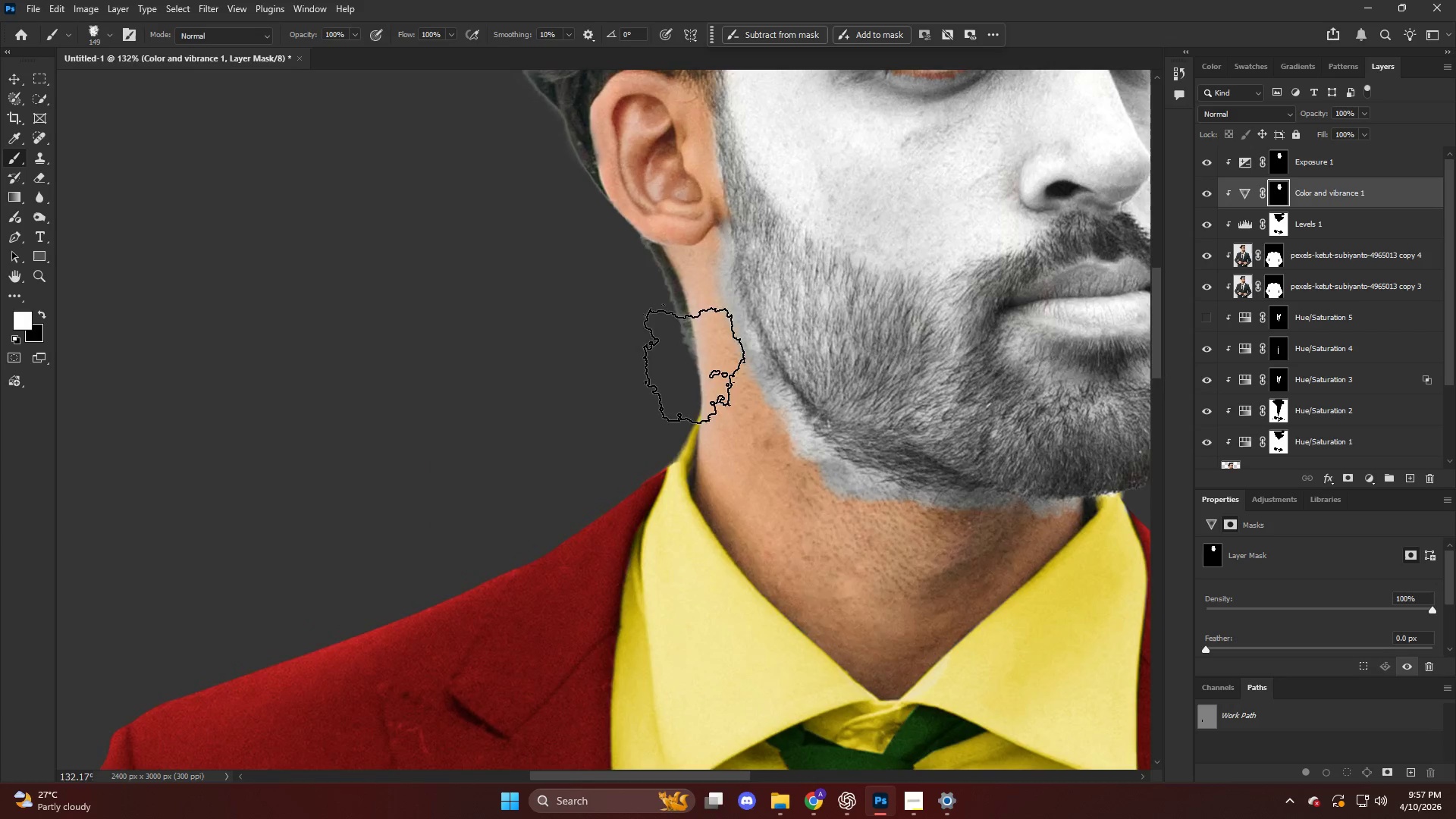 
left_click_drag(start_coordinate=[689, 307], to_coordinate=[1050, 544])
 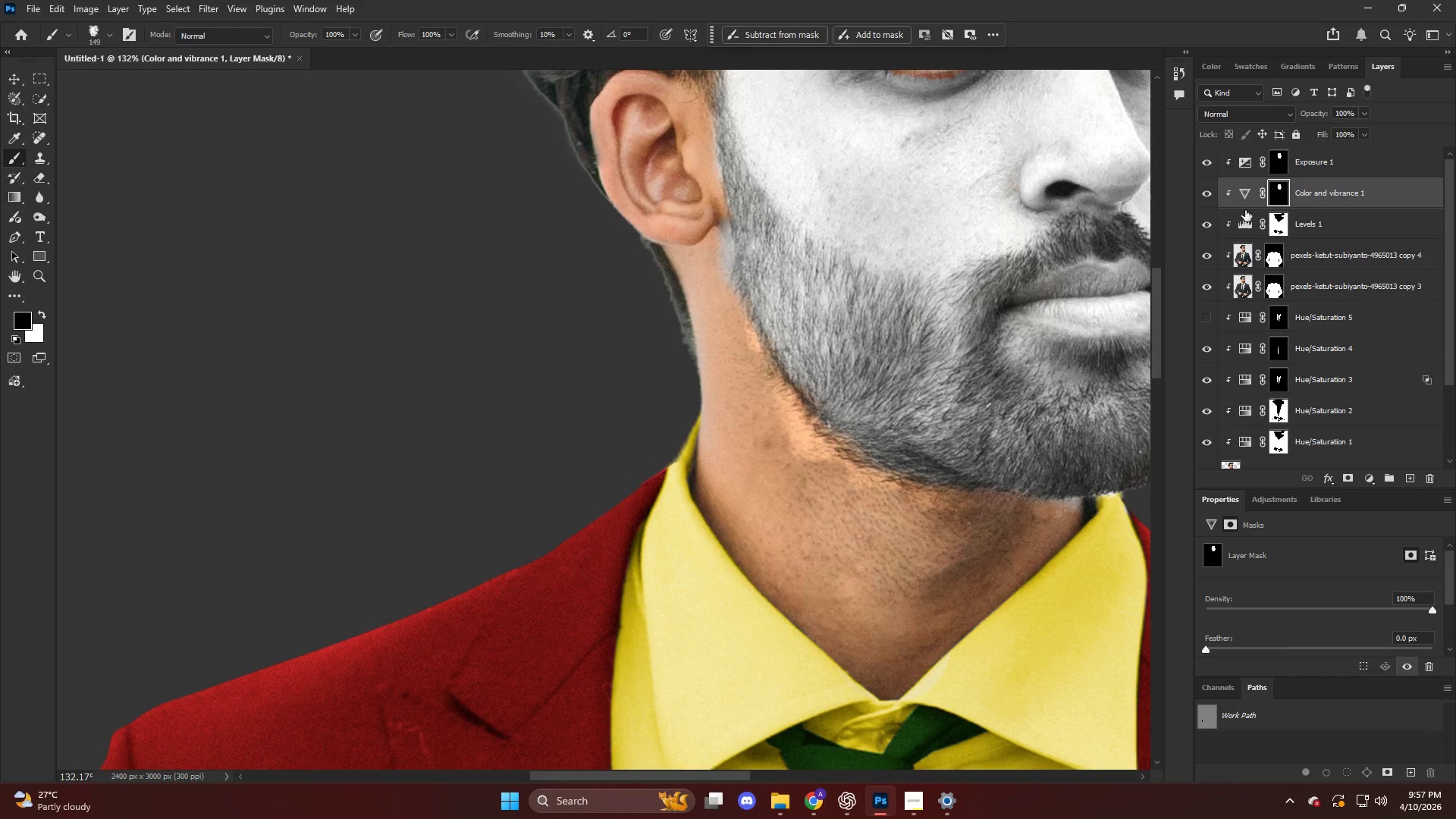 
hold_key(key=AltLeft, duration=0.69)
left_click_drag(start_coordinate=[1279, 190], to_coordinate=[1273, 157])
 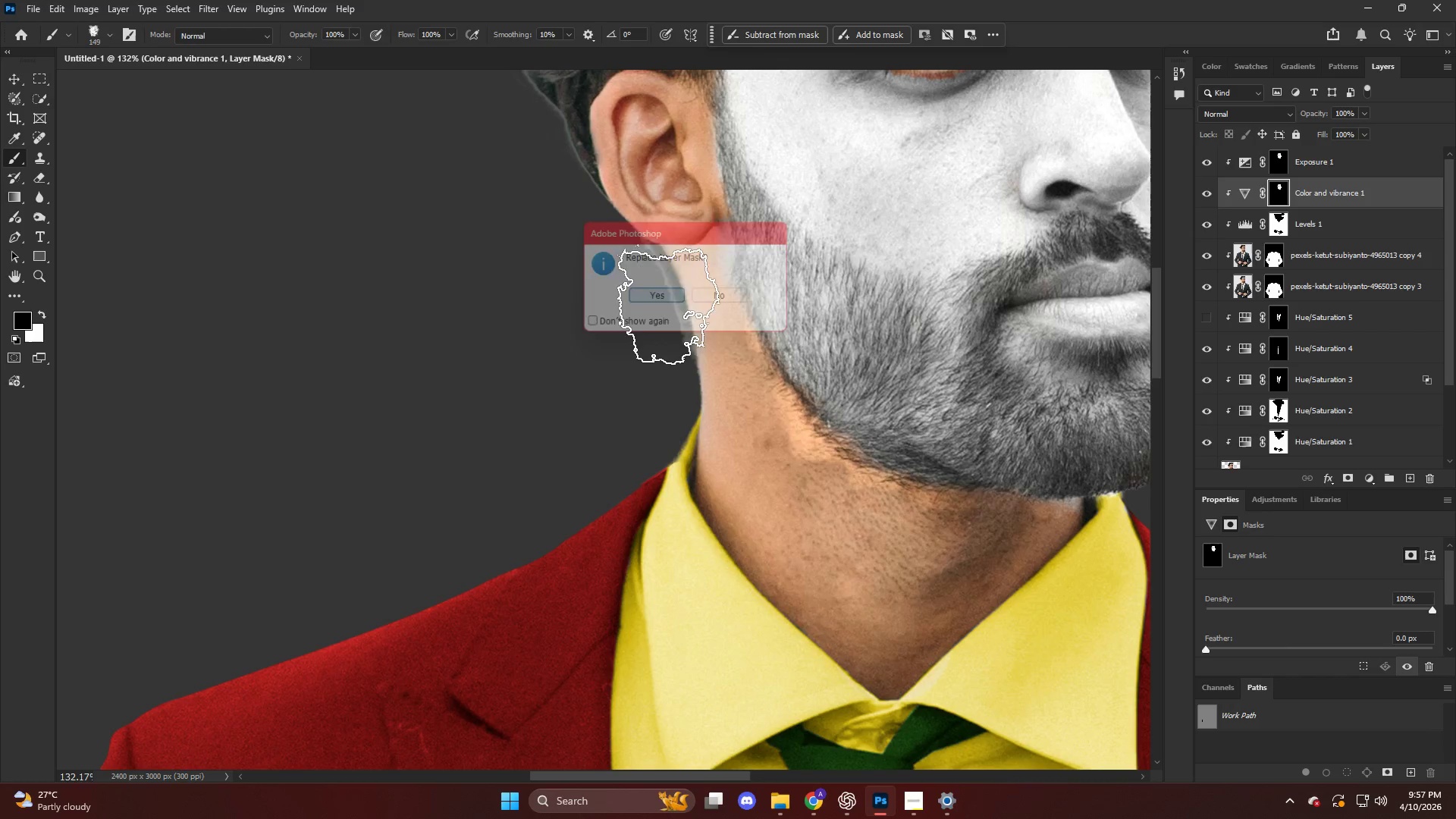 
hold_key(key=AltLeft, duration=0.77)
scroll: coordinate [708, 313], scroll_direction: down, amount: 16.0
 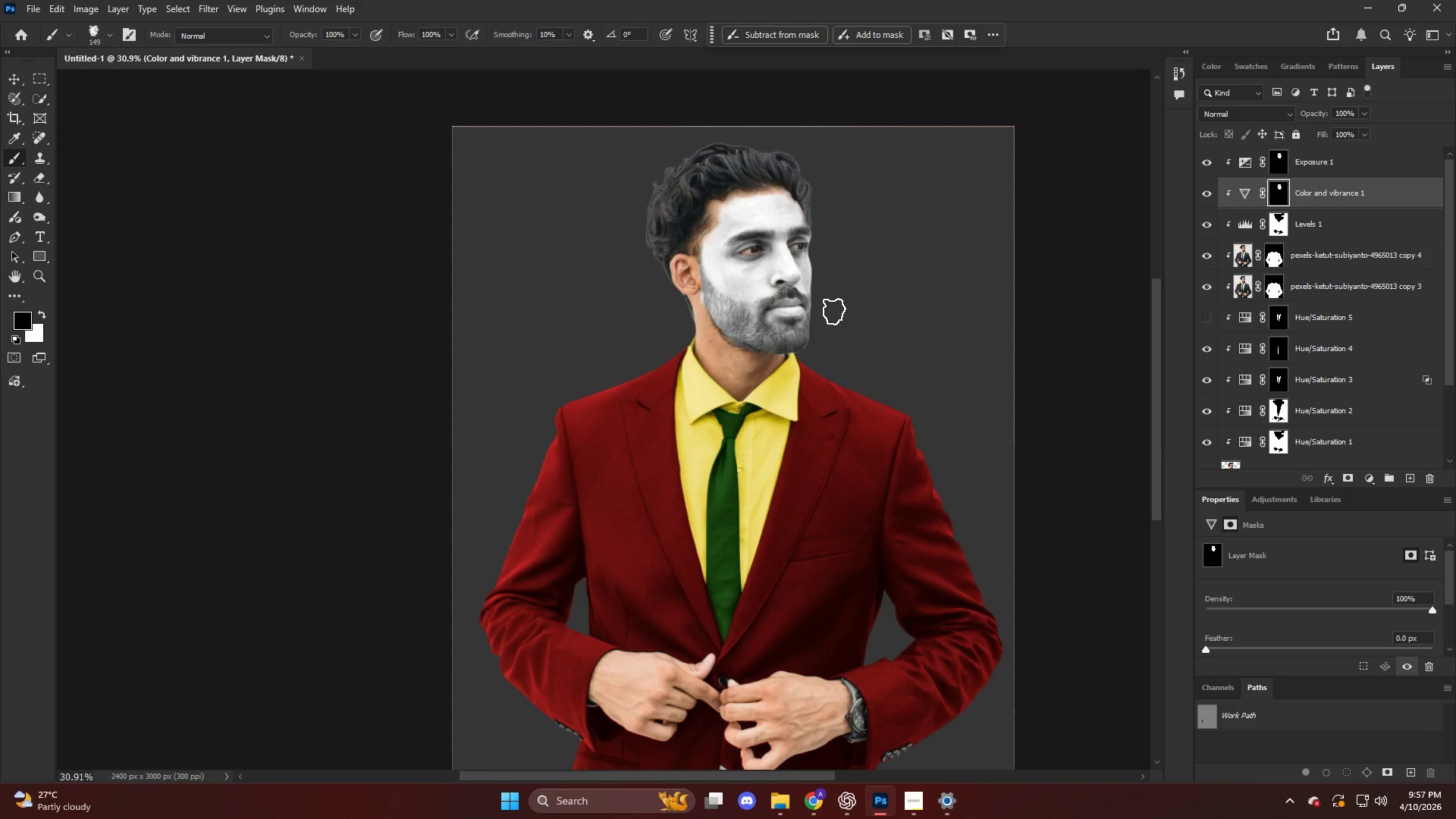 
key(Alt+AltLeft)
 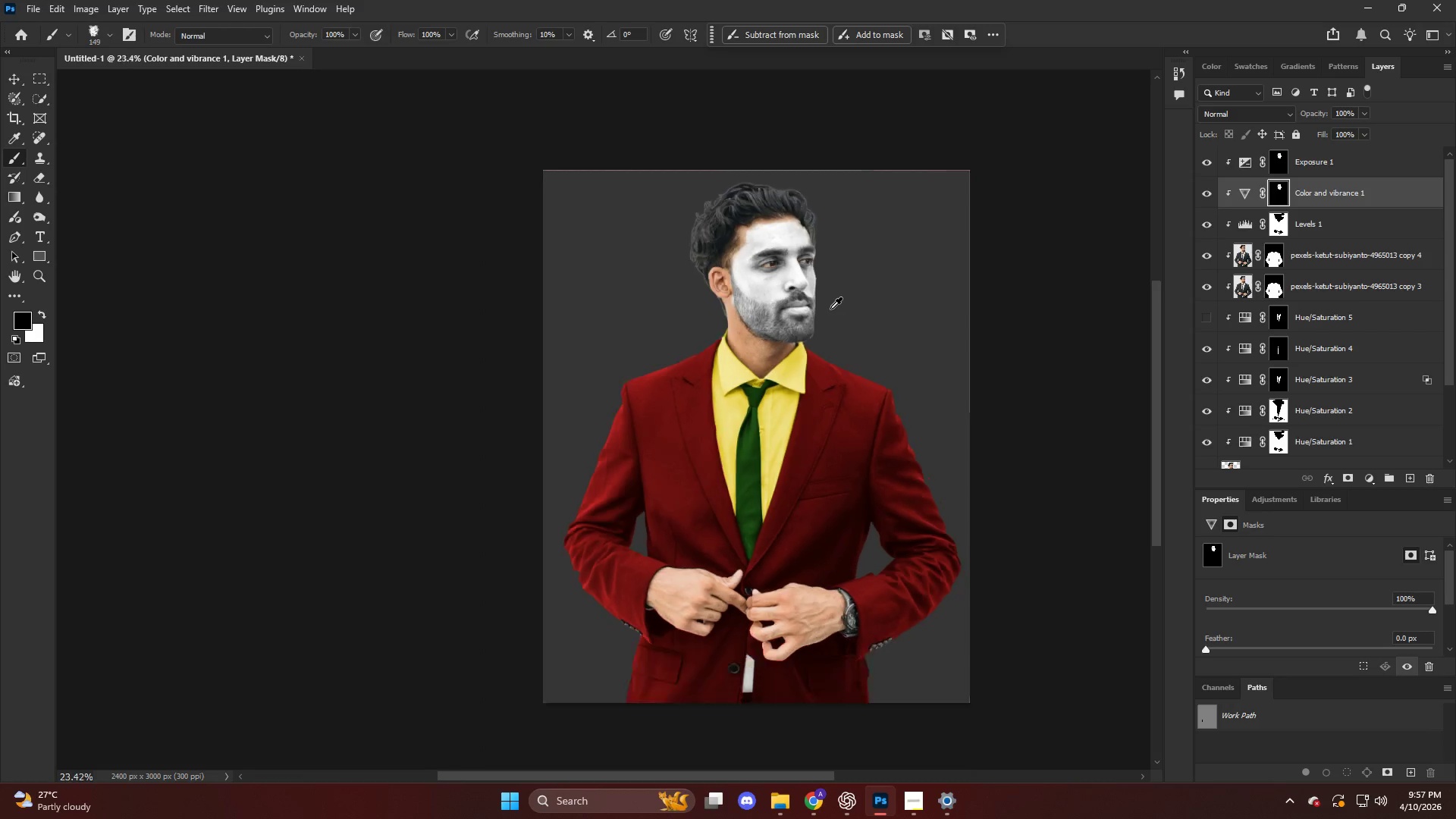 
key(Control+ControlLeft)
 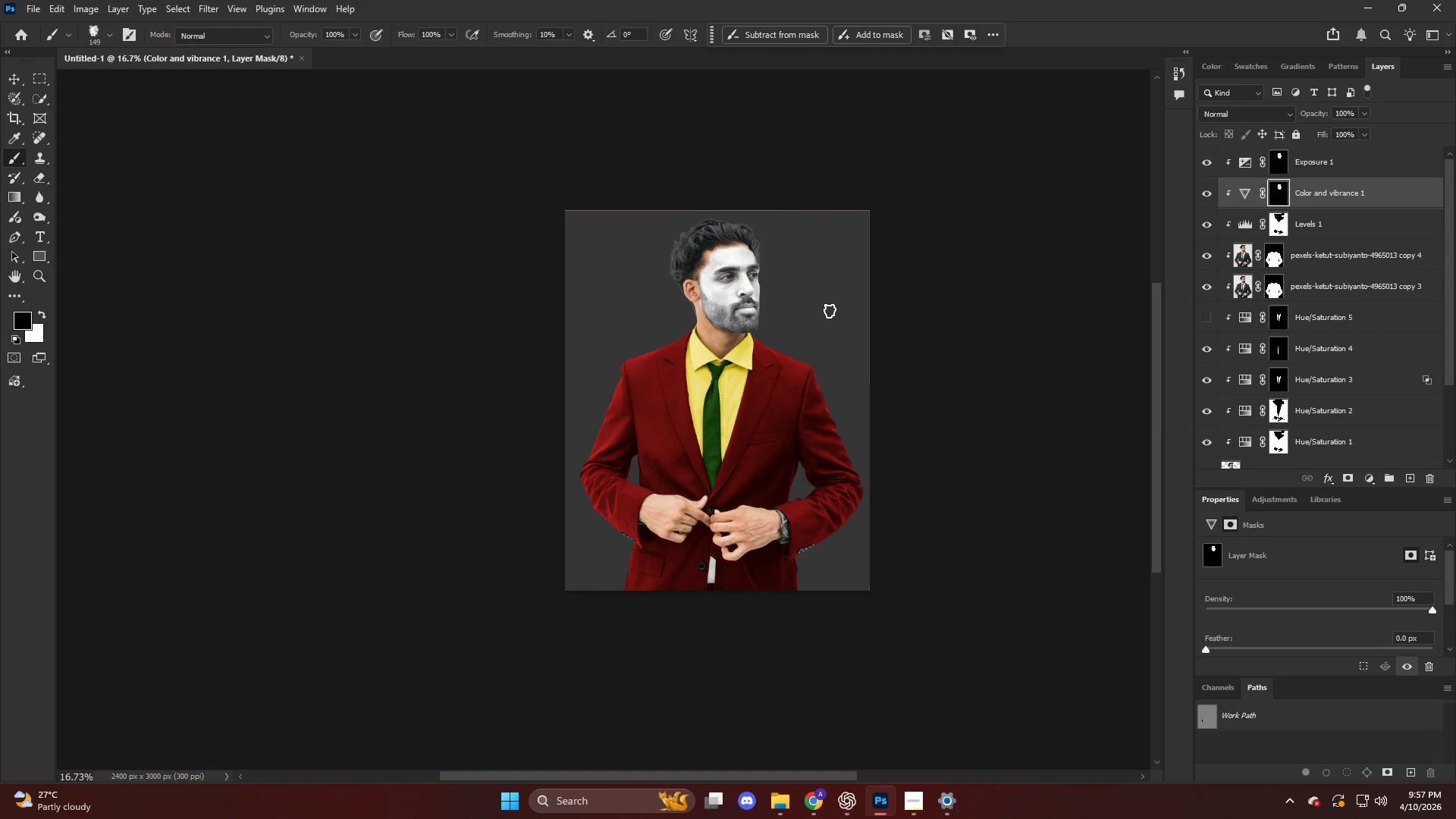 
scroll: coordinate [830, 309], scroll_direction: down, amount: 12.0
 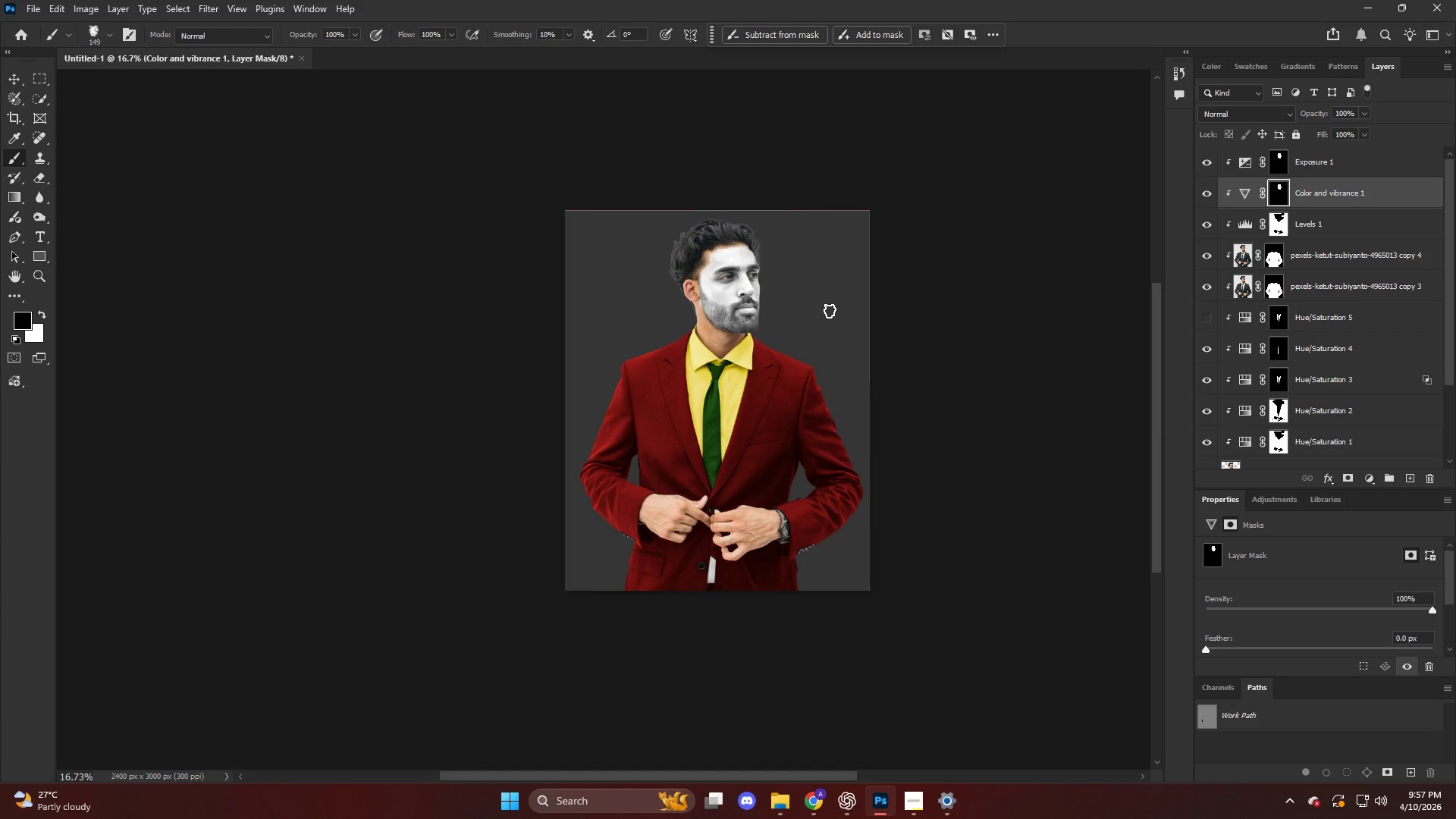 
scroll: coordinate [830, 310], scroll_direction: up, amount: 2.0
 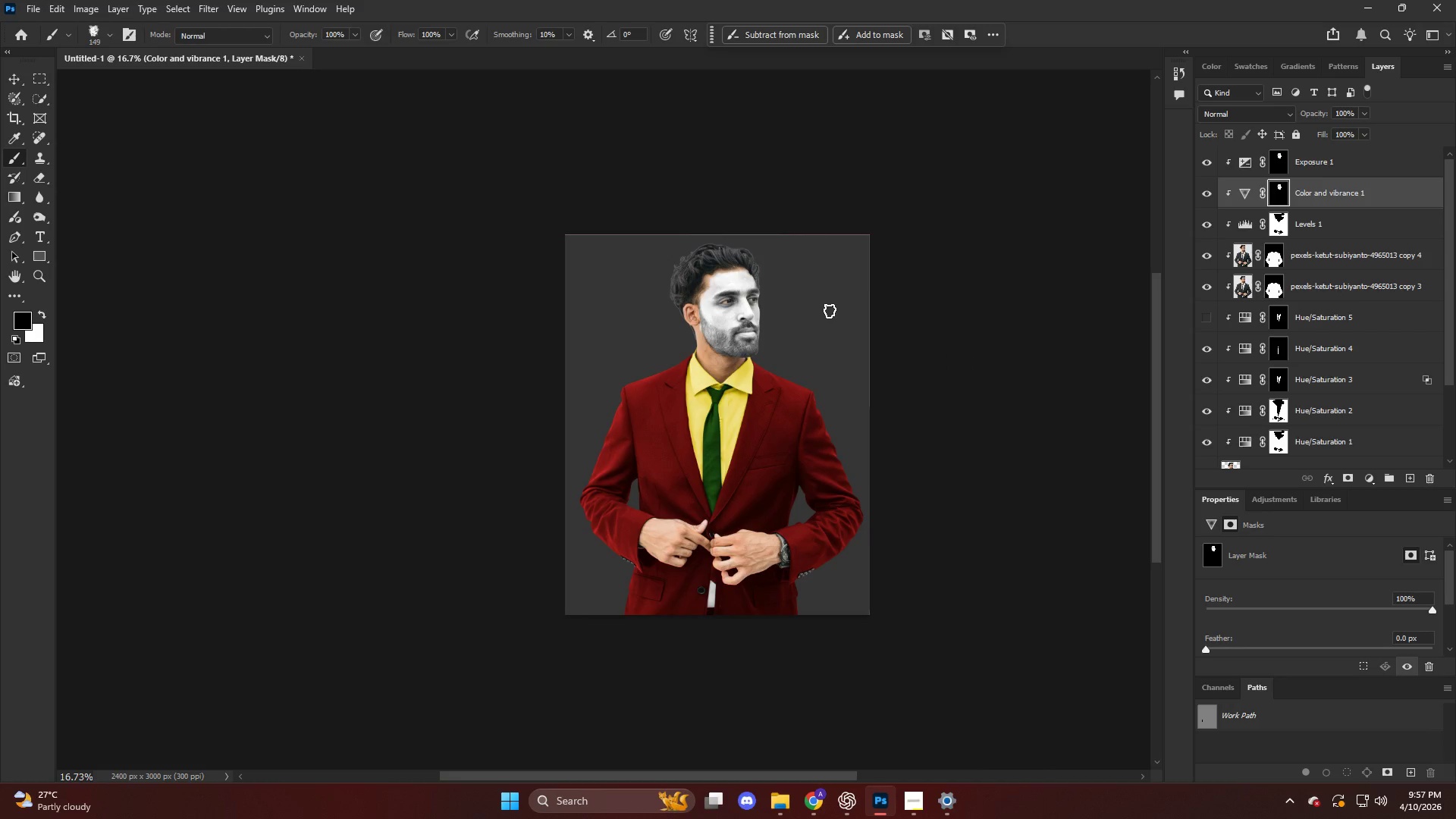 
hold_key(key=AltLeft, duration=0.86)
scroll: coordinate [714, 294], scroll_direction: up, amount: 12.0
 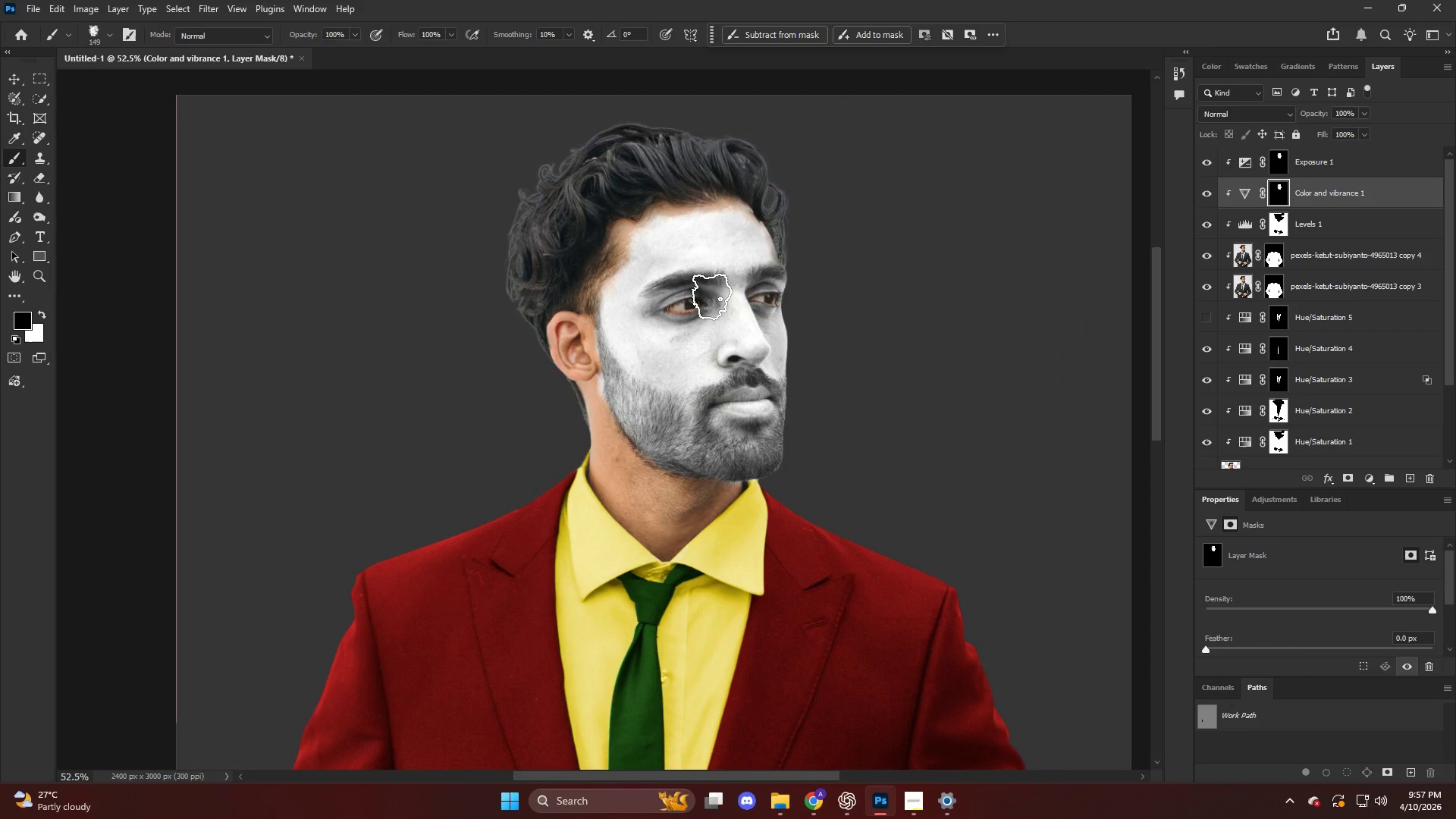 
wait(5.85)
 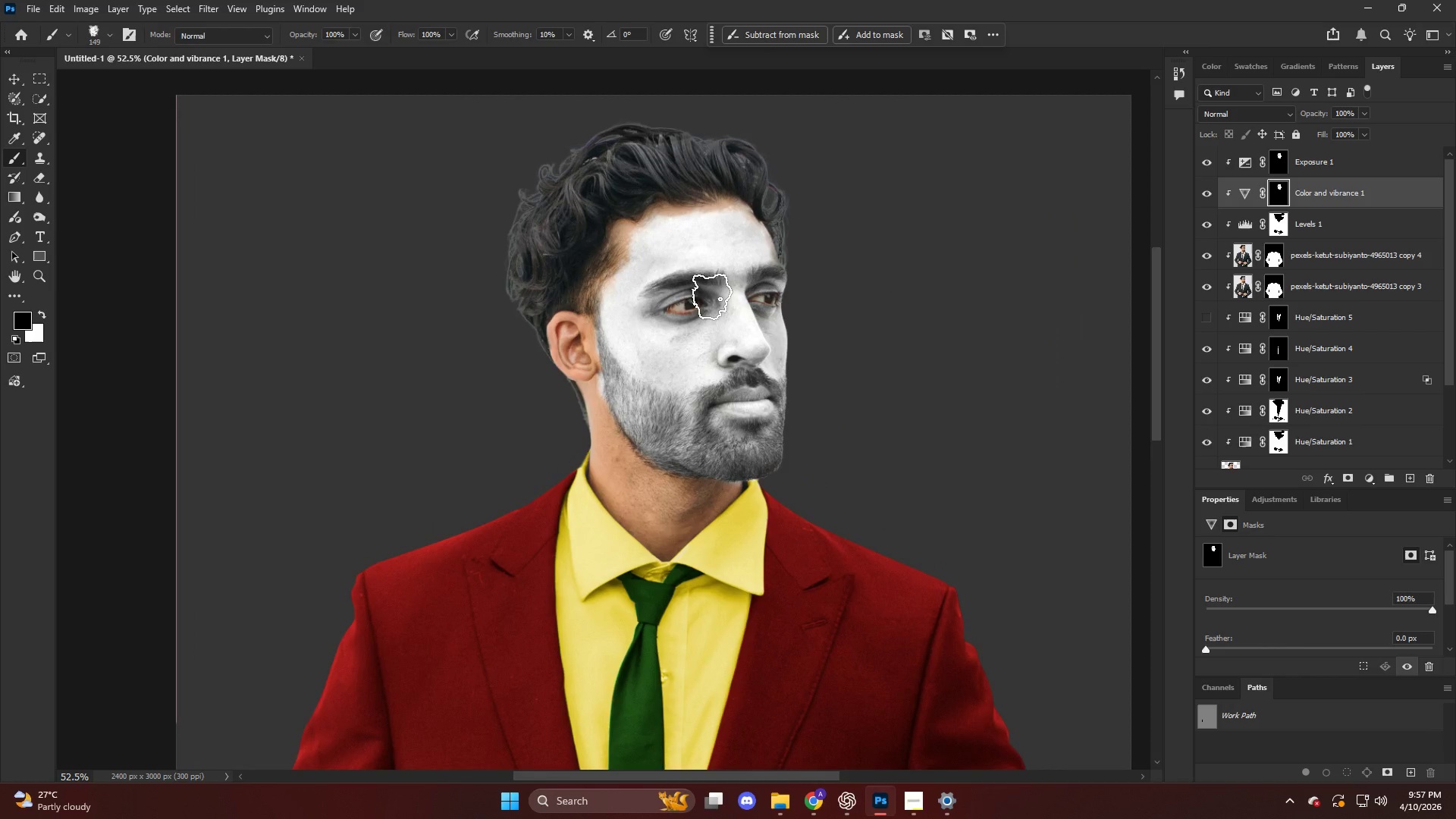 
left_click([919, 799])